 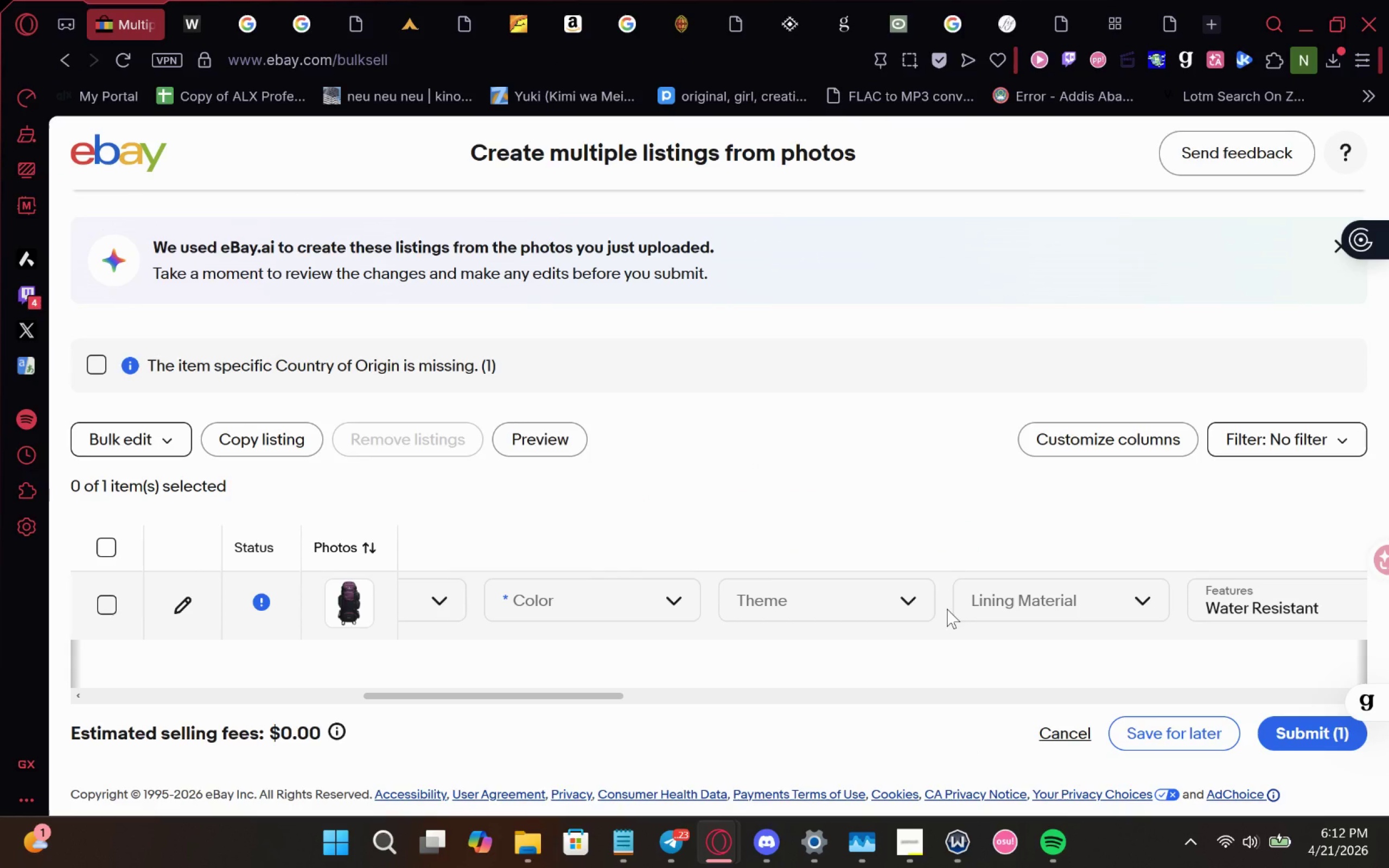 
left_click([1183, 735])
 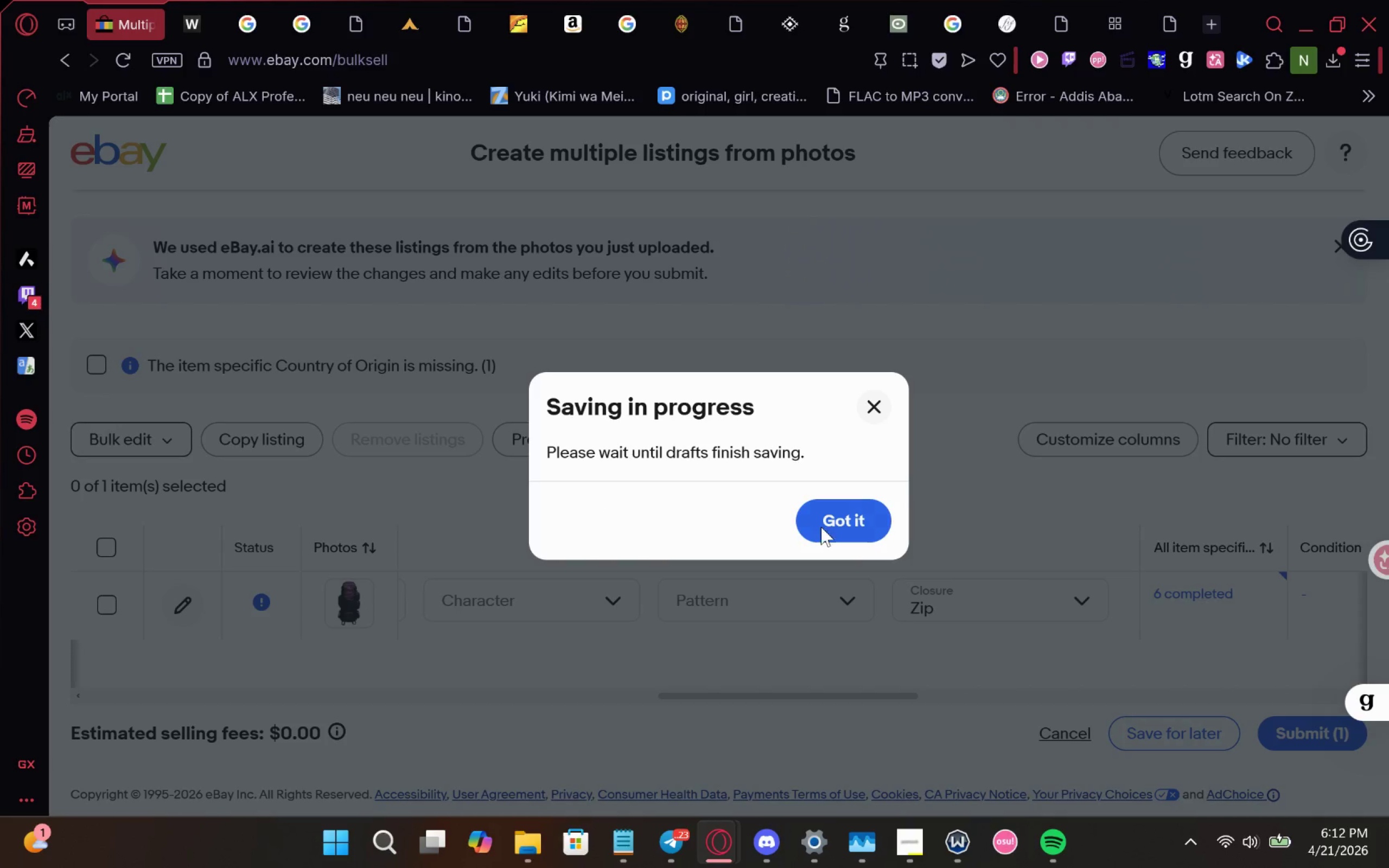 
left_click([853, 509])
 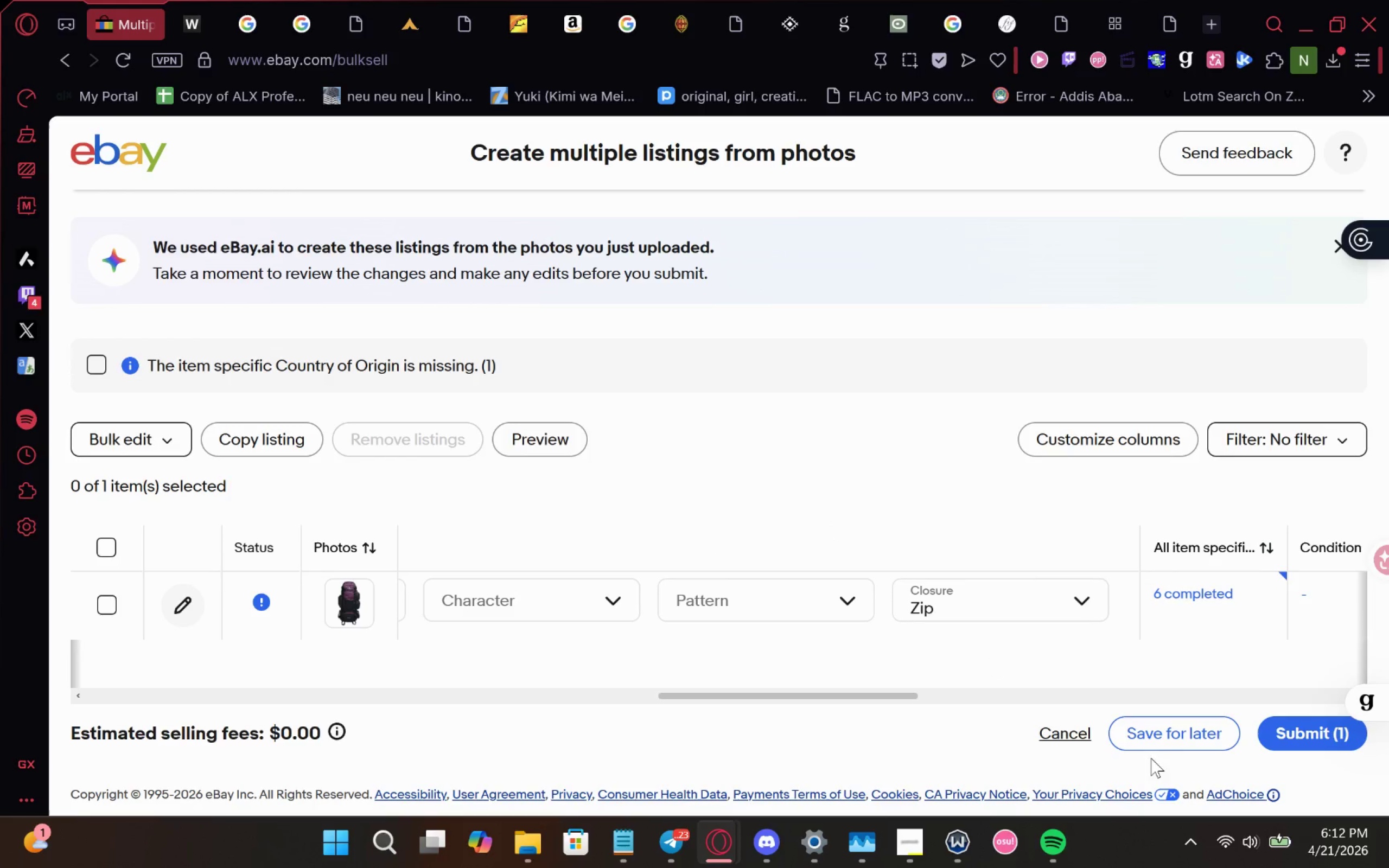 
left_click([1182, 748])
 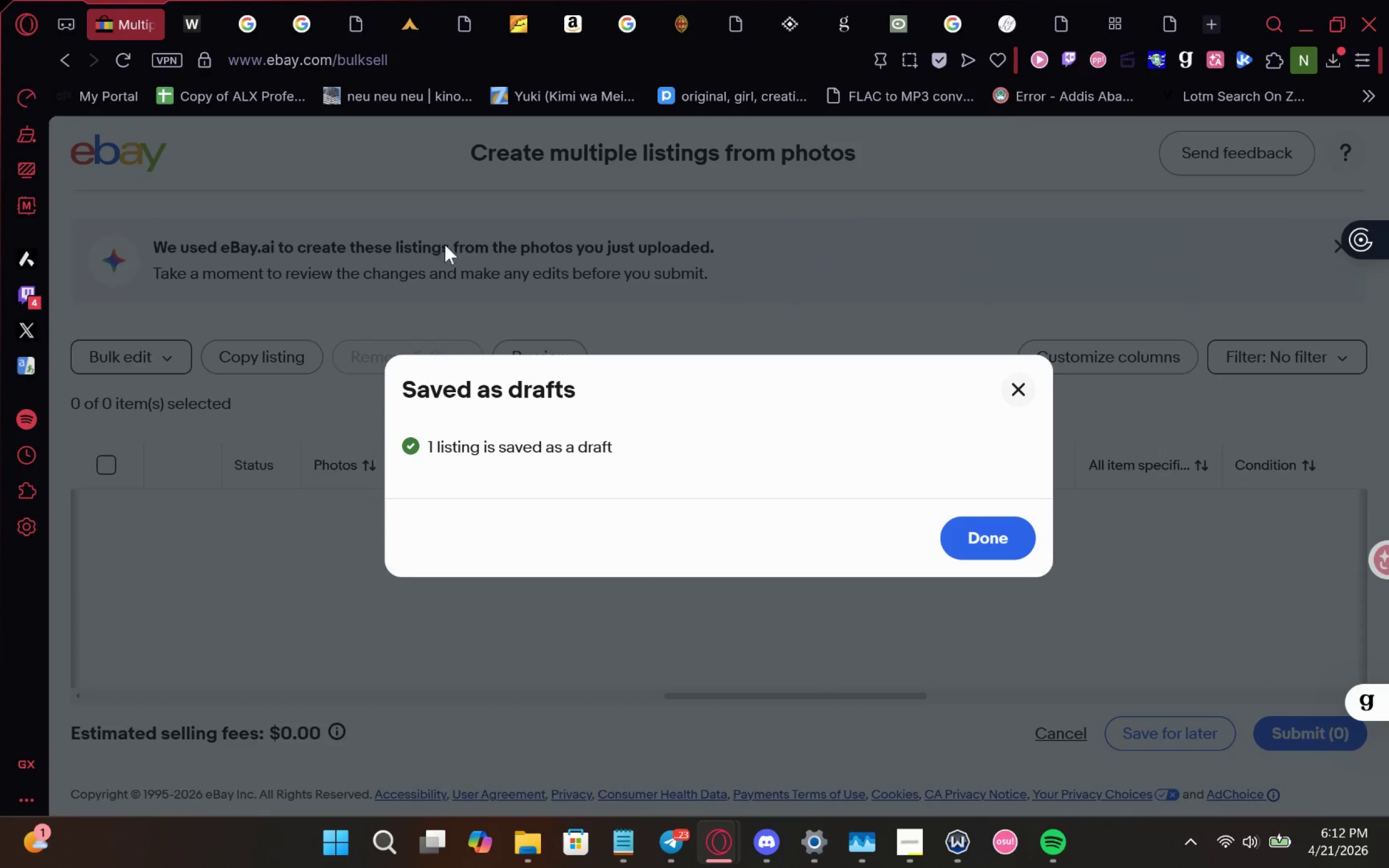 
left_click([953, 553])
 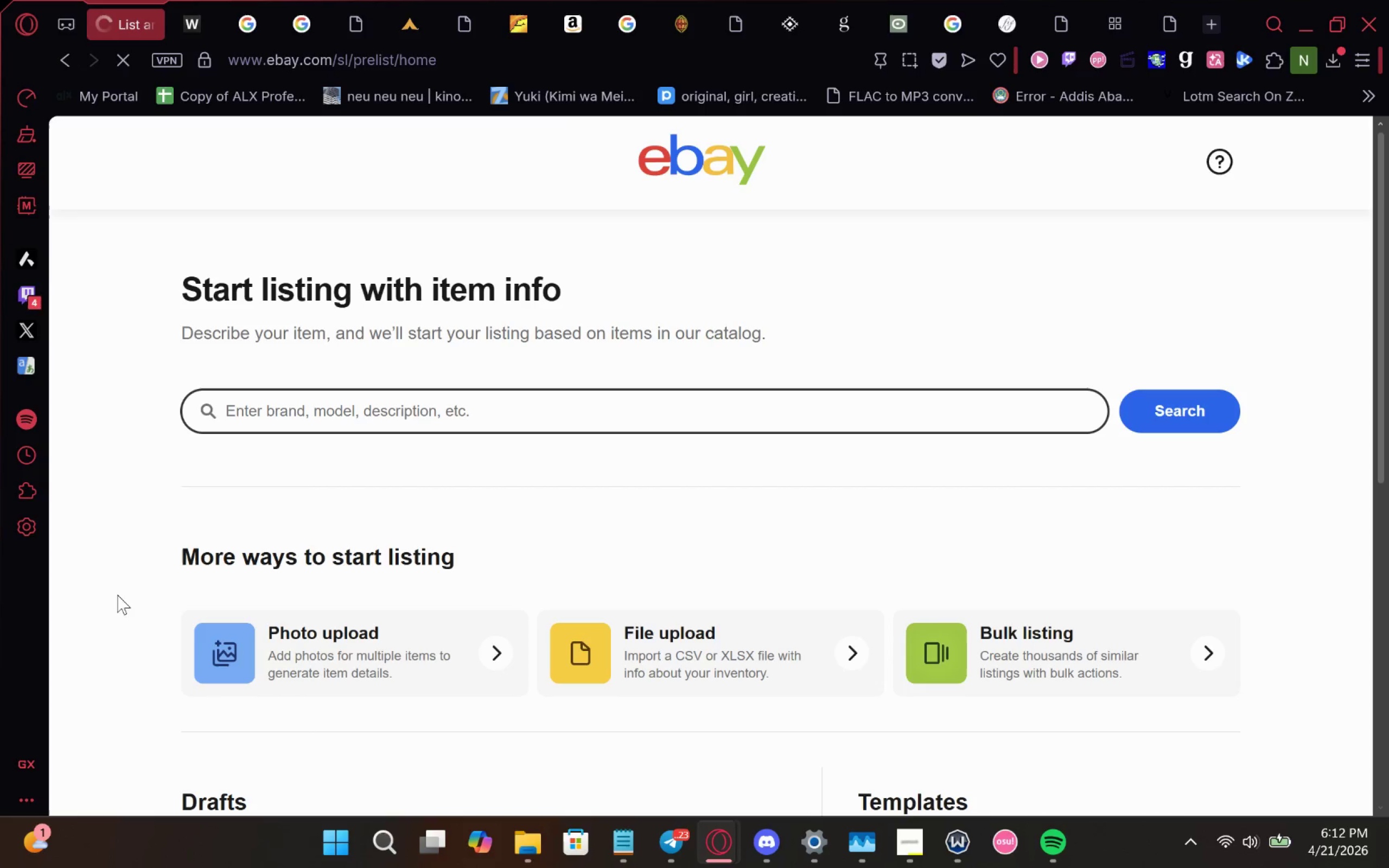 
left_click([465, 650])
 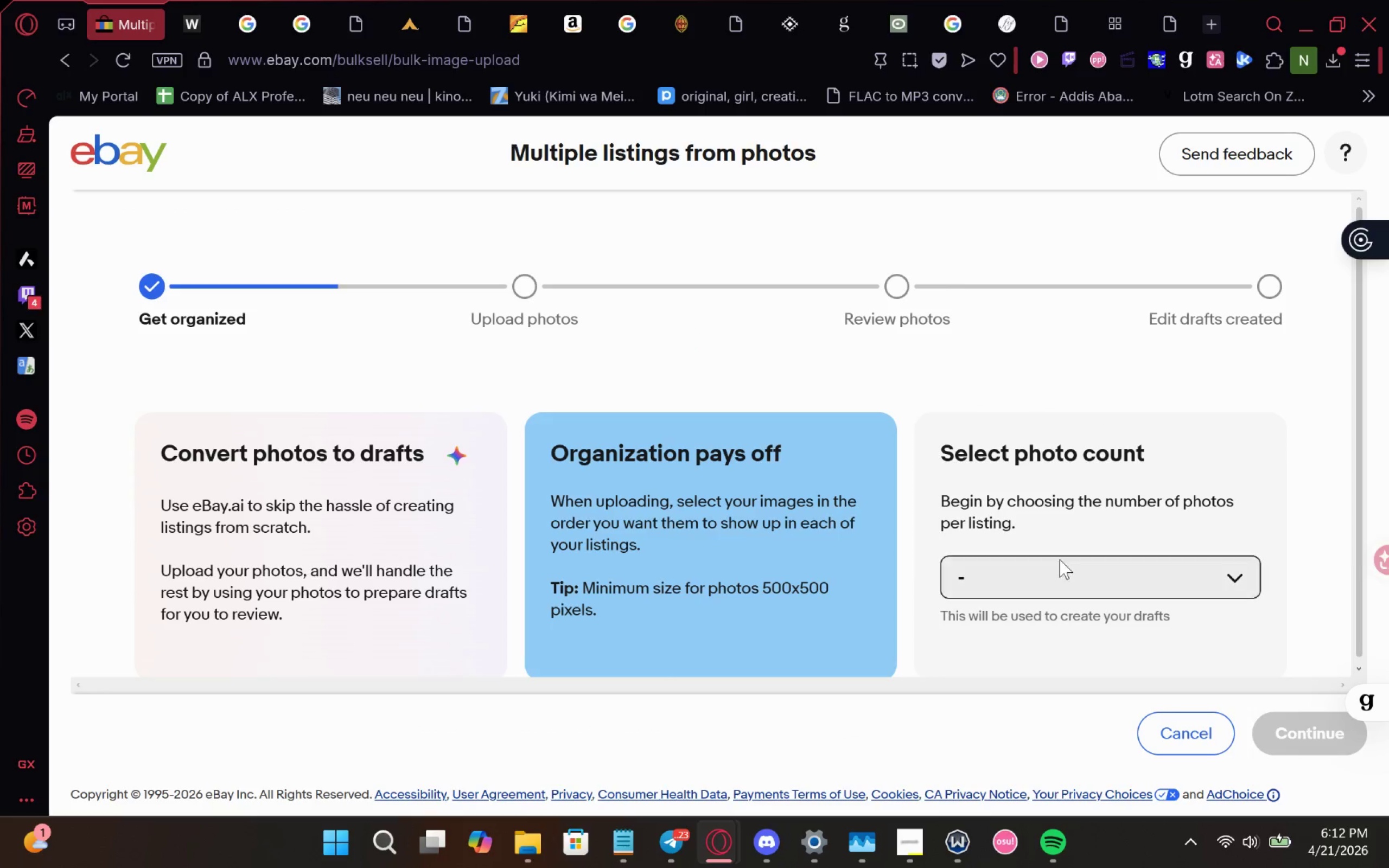 
left_click([1035, 578])
 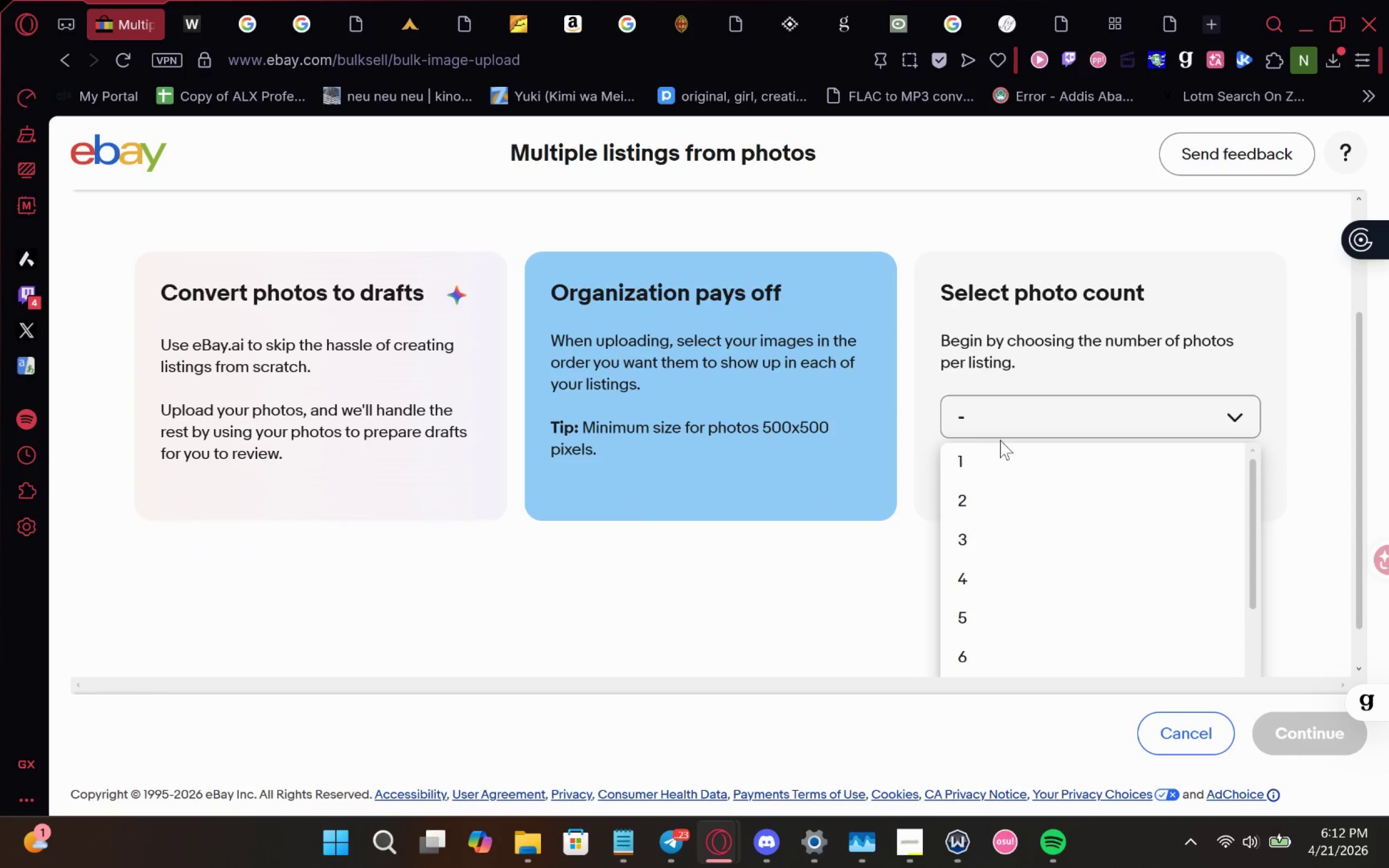 
left_click([1000, 450])
 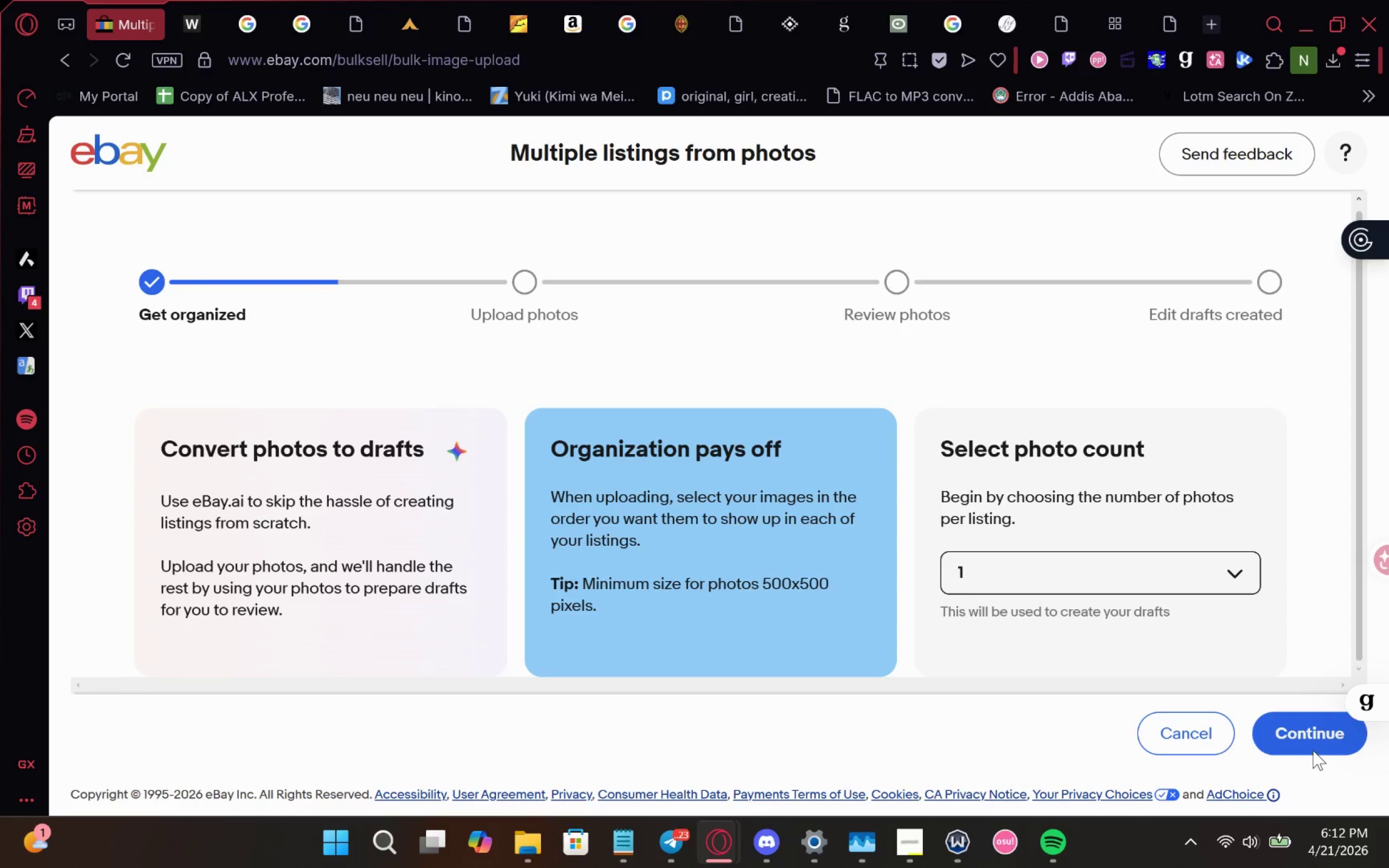 
left_click_drag(start_coordinate=[1312, 727], to_coordinate=[1307, 726])
 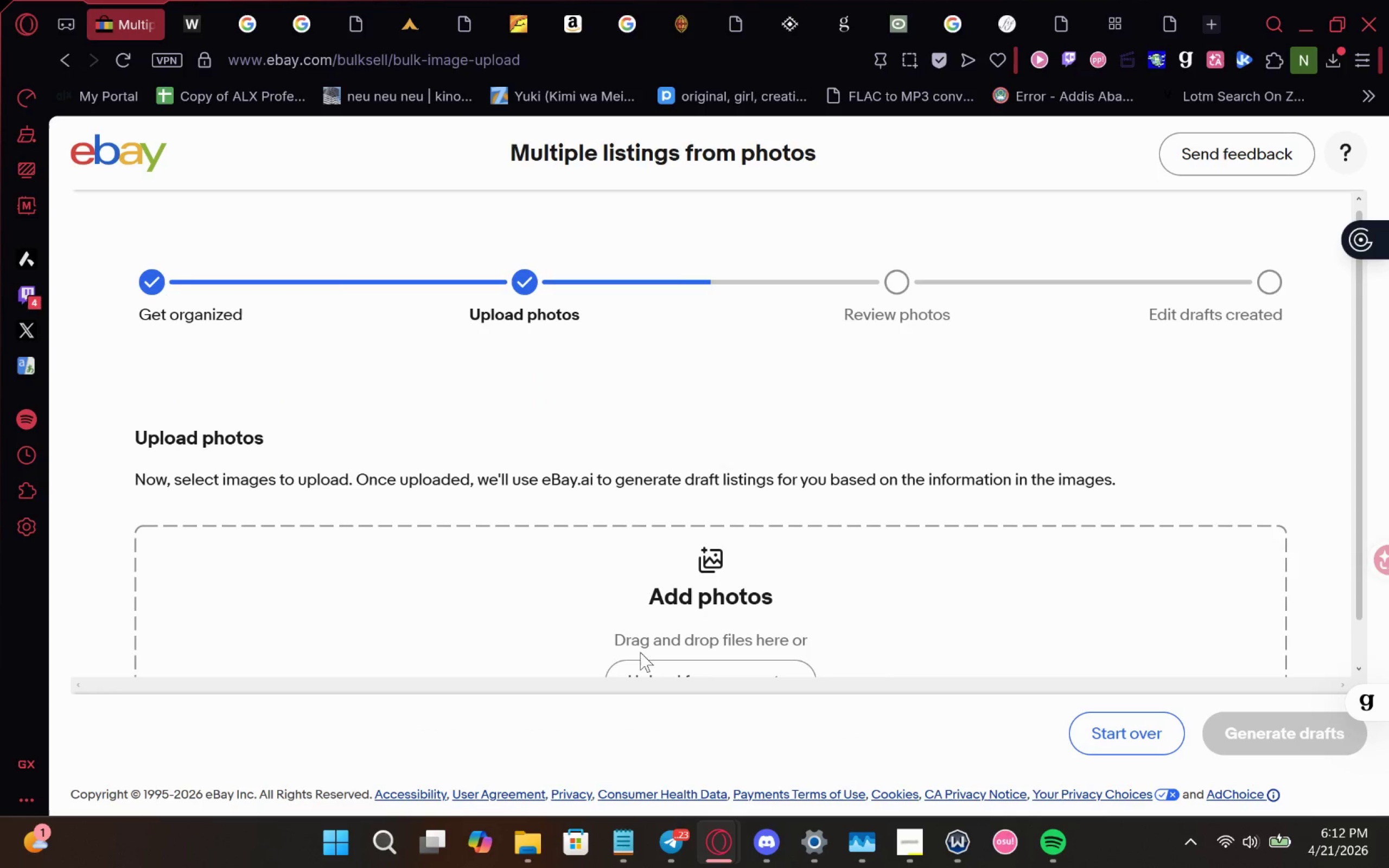 
left_click([664, 662])
 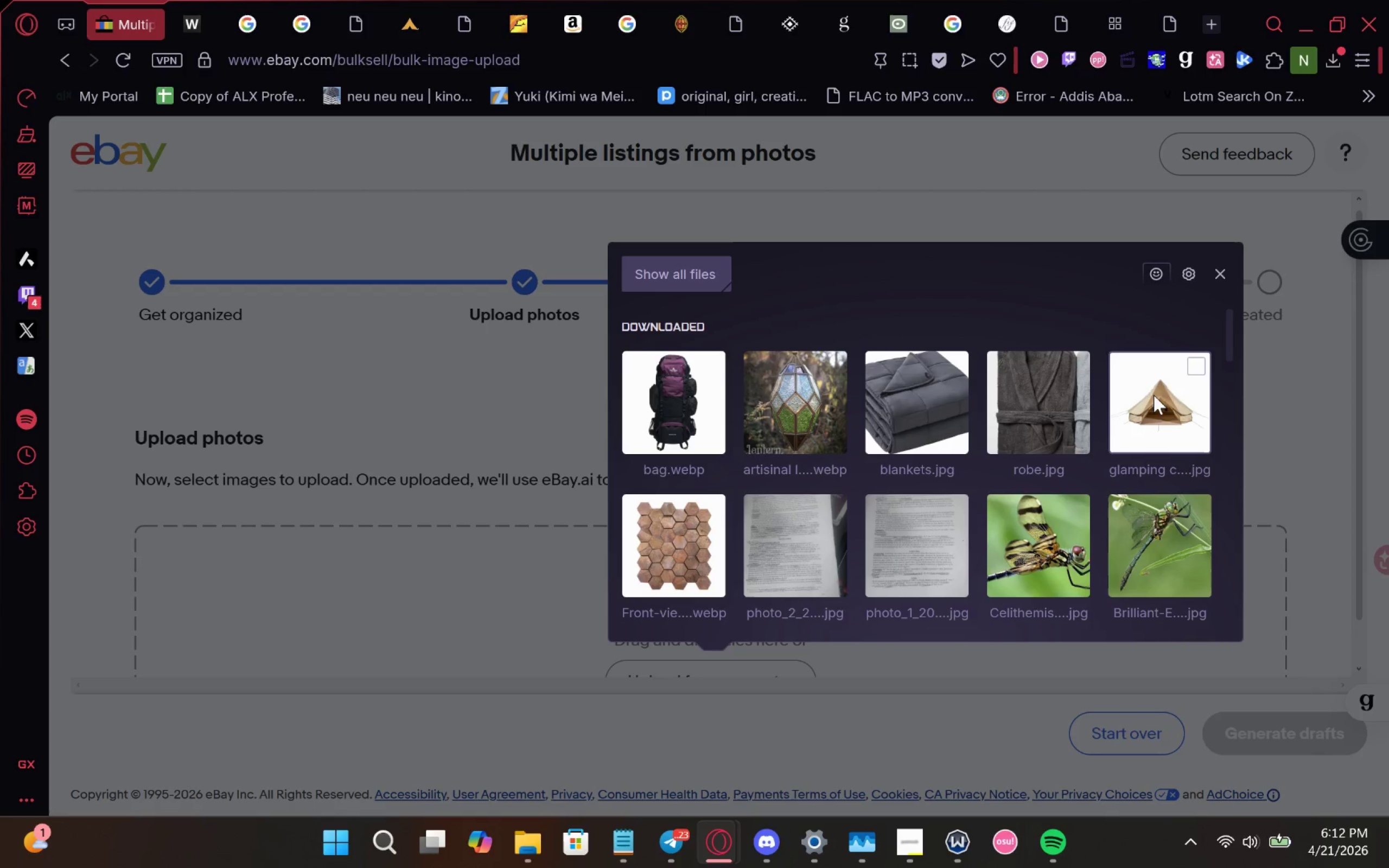 
left_click([1171, 393])
 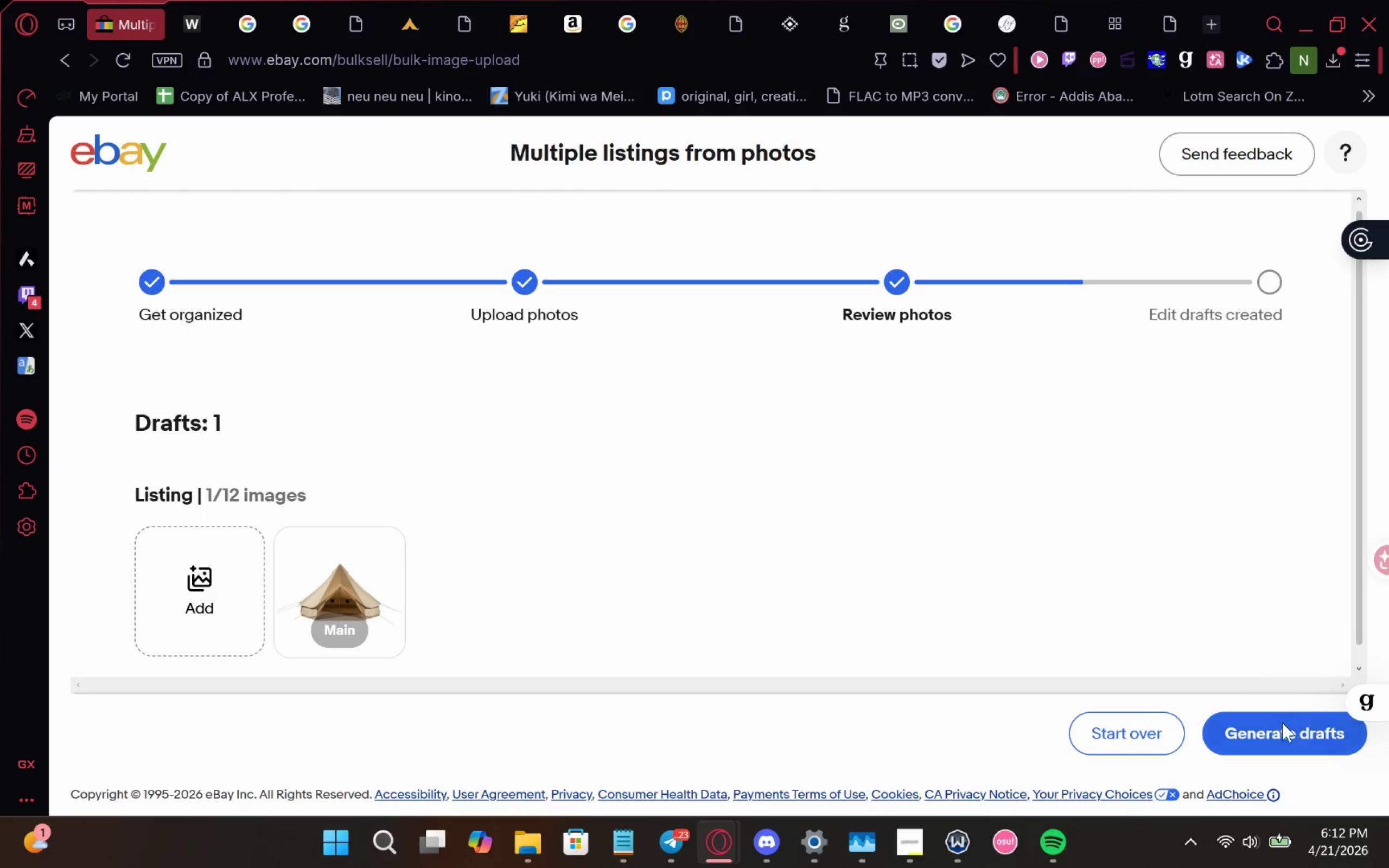 
left_click([1282, 723])
 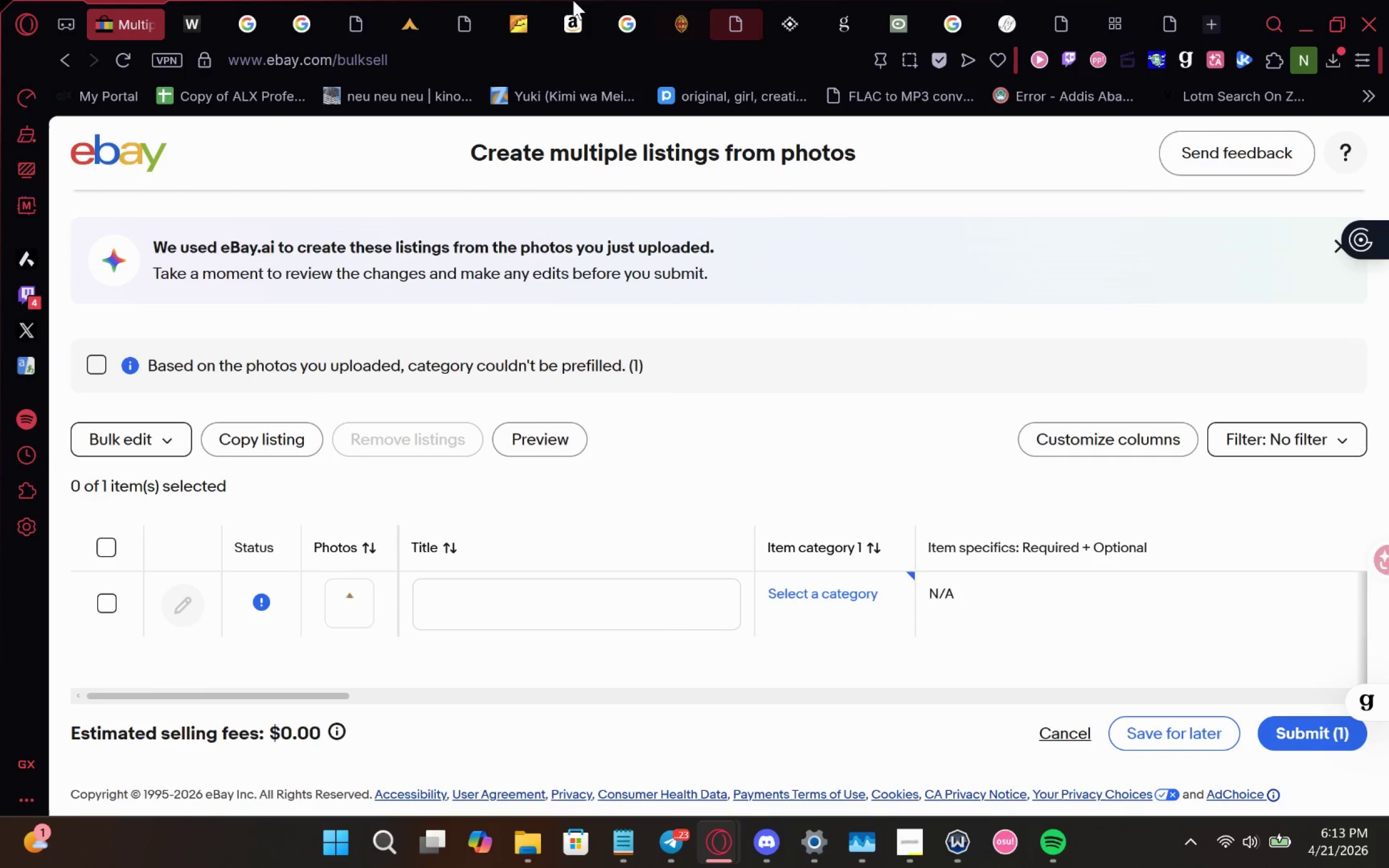 
left_click([187, 10])
 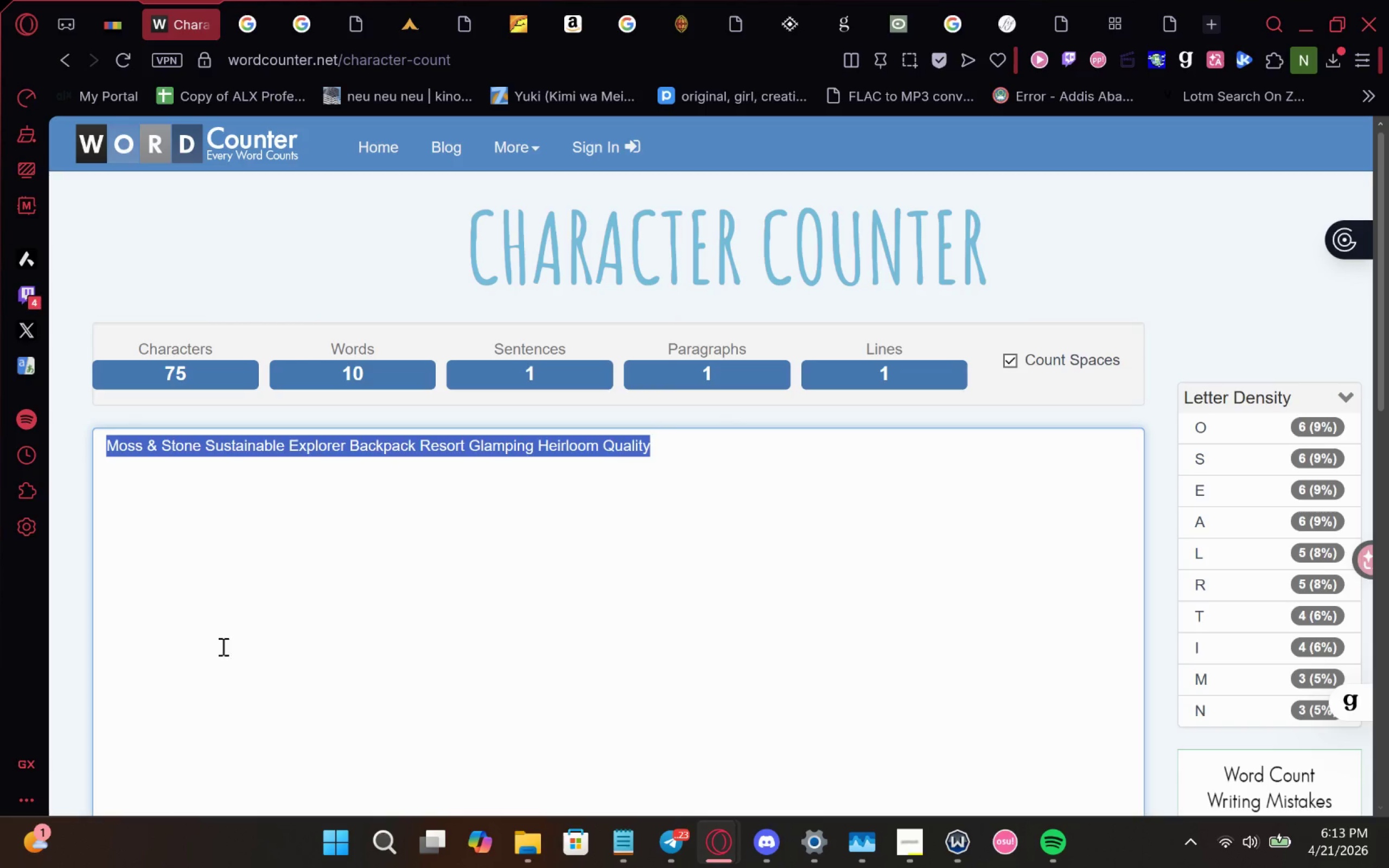 
left_click([280, 536])
 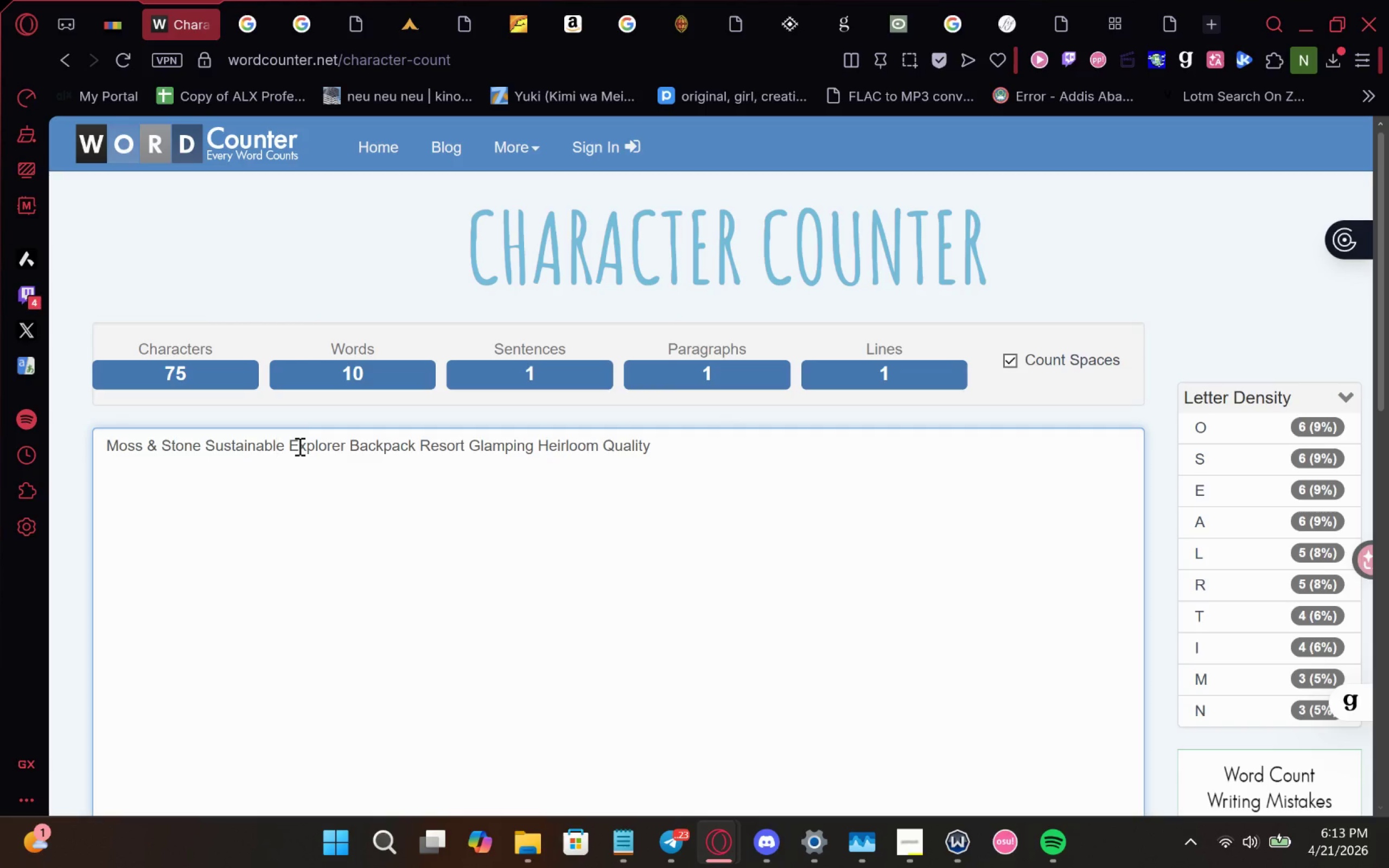 
left_click([297, 446])
 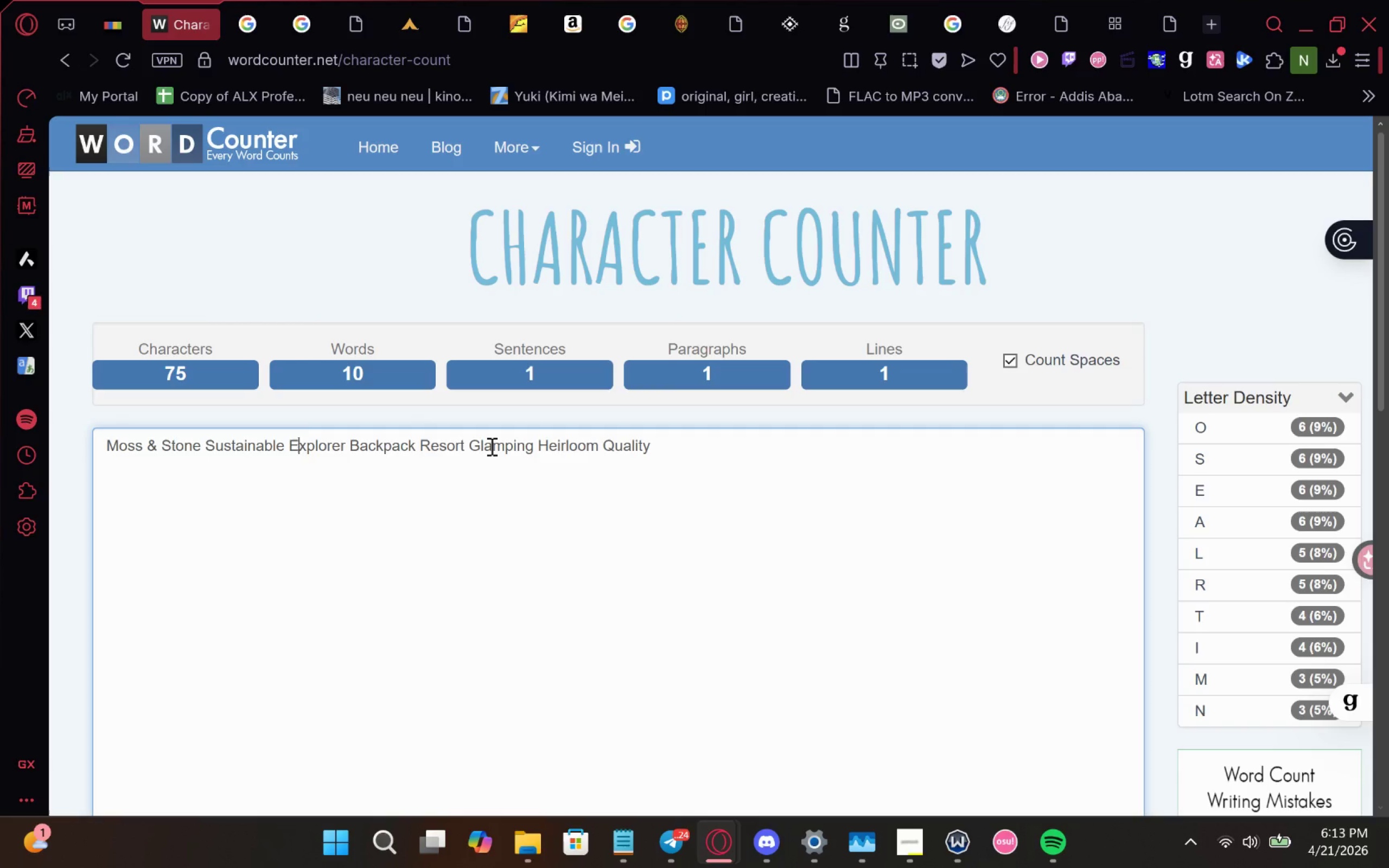 
wait(5.88)
 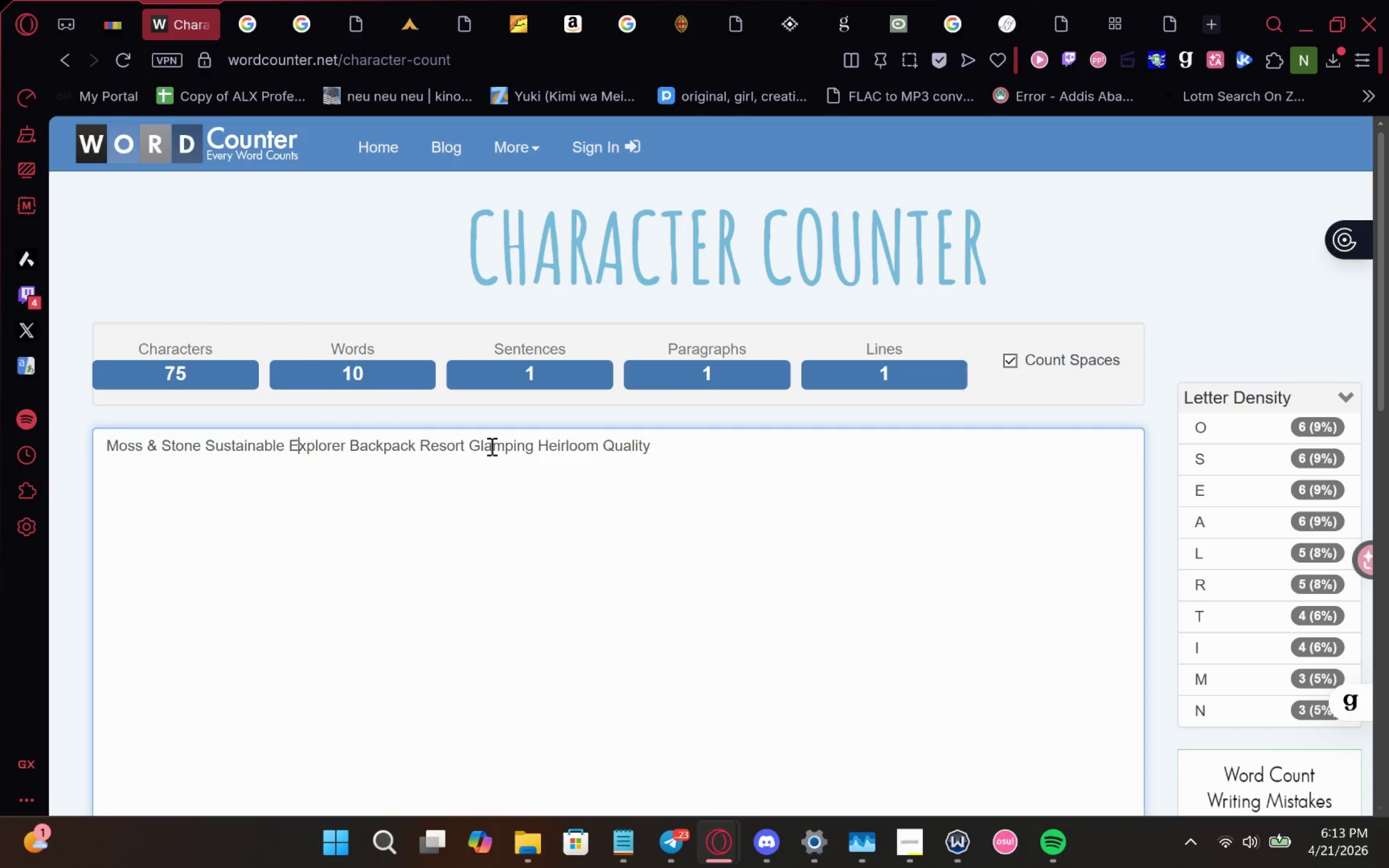 
left_click([334, 455])
 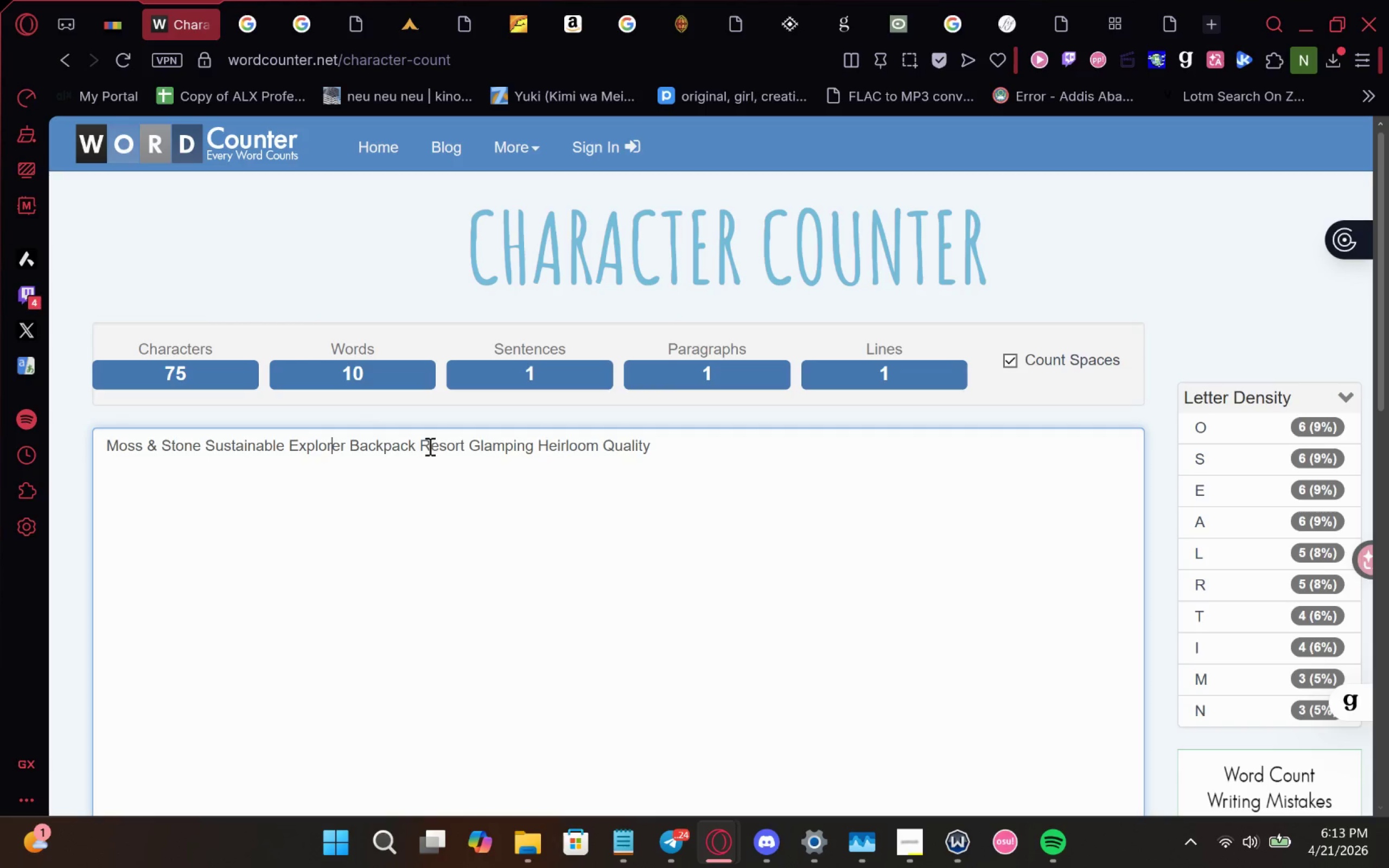 
left_click_drag(start_coordinate=[423, 445], to_coordinate=[283, 447])
 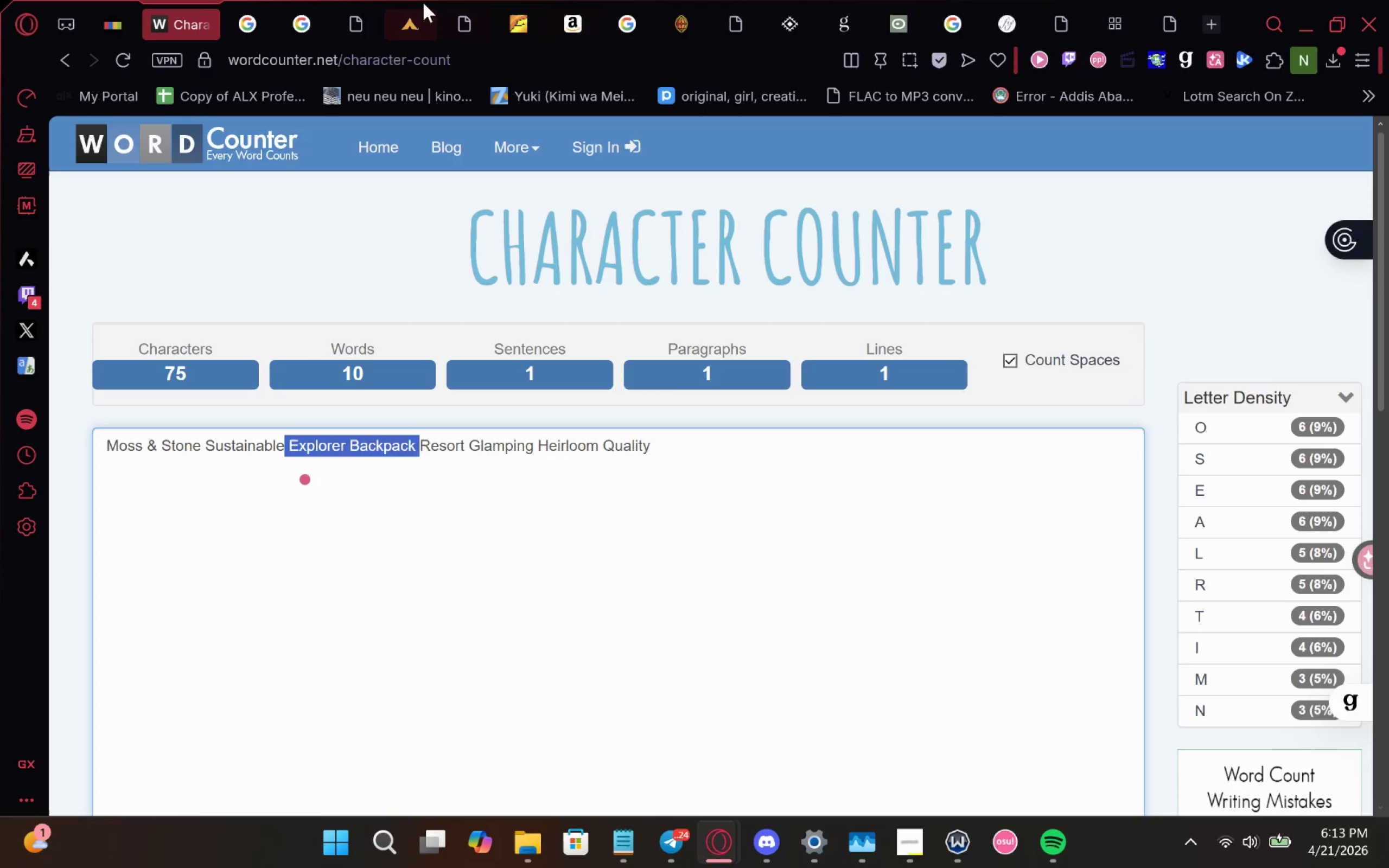 
left_click([406, 3])
 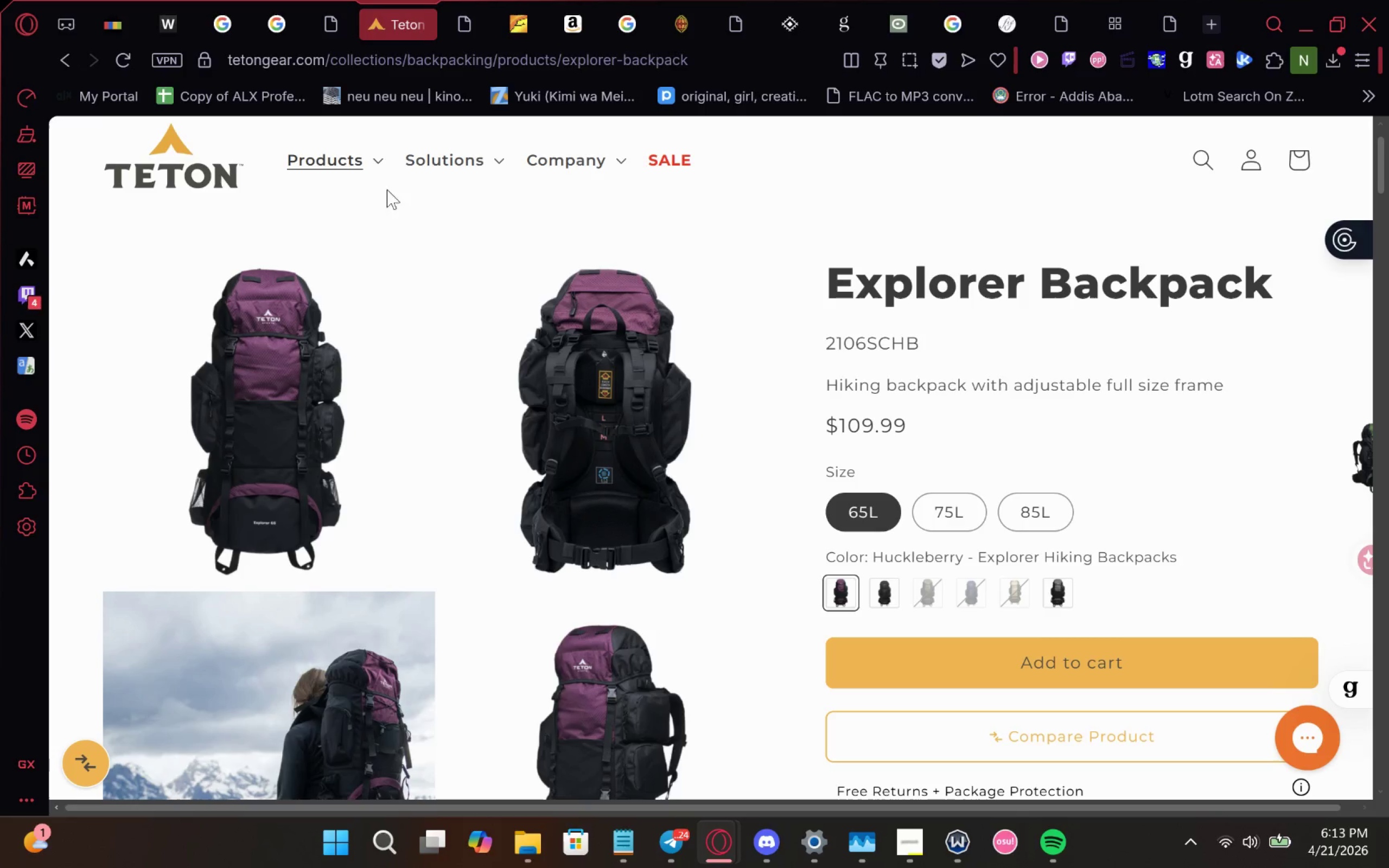 
left_click([349, 160])
 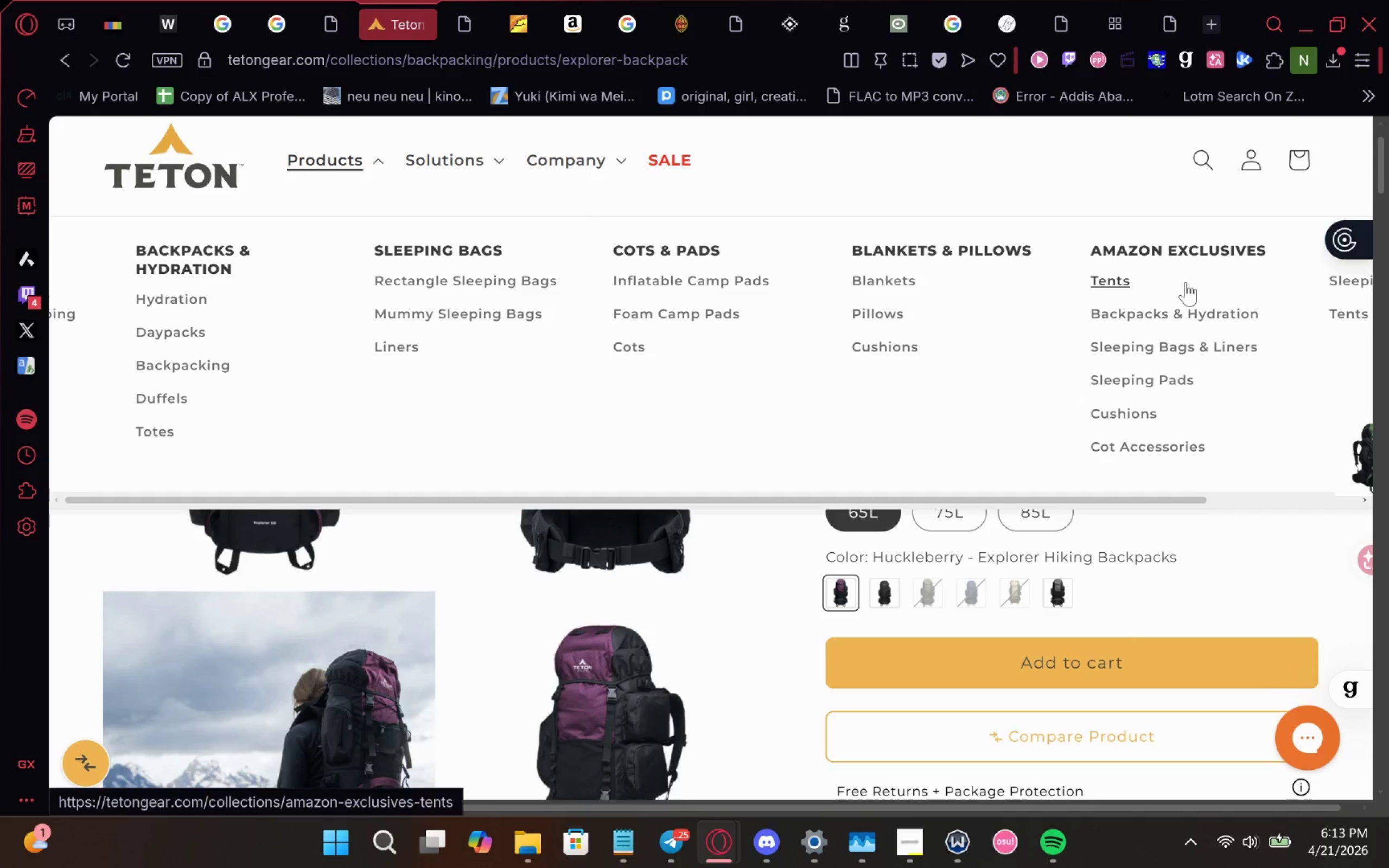 
left_click([1120, 284])
 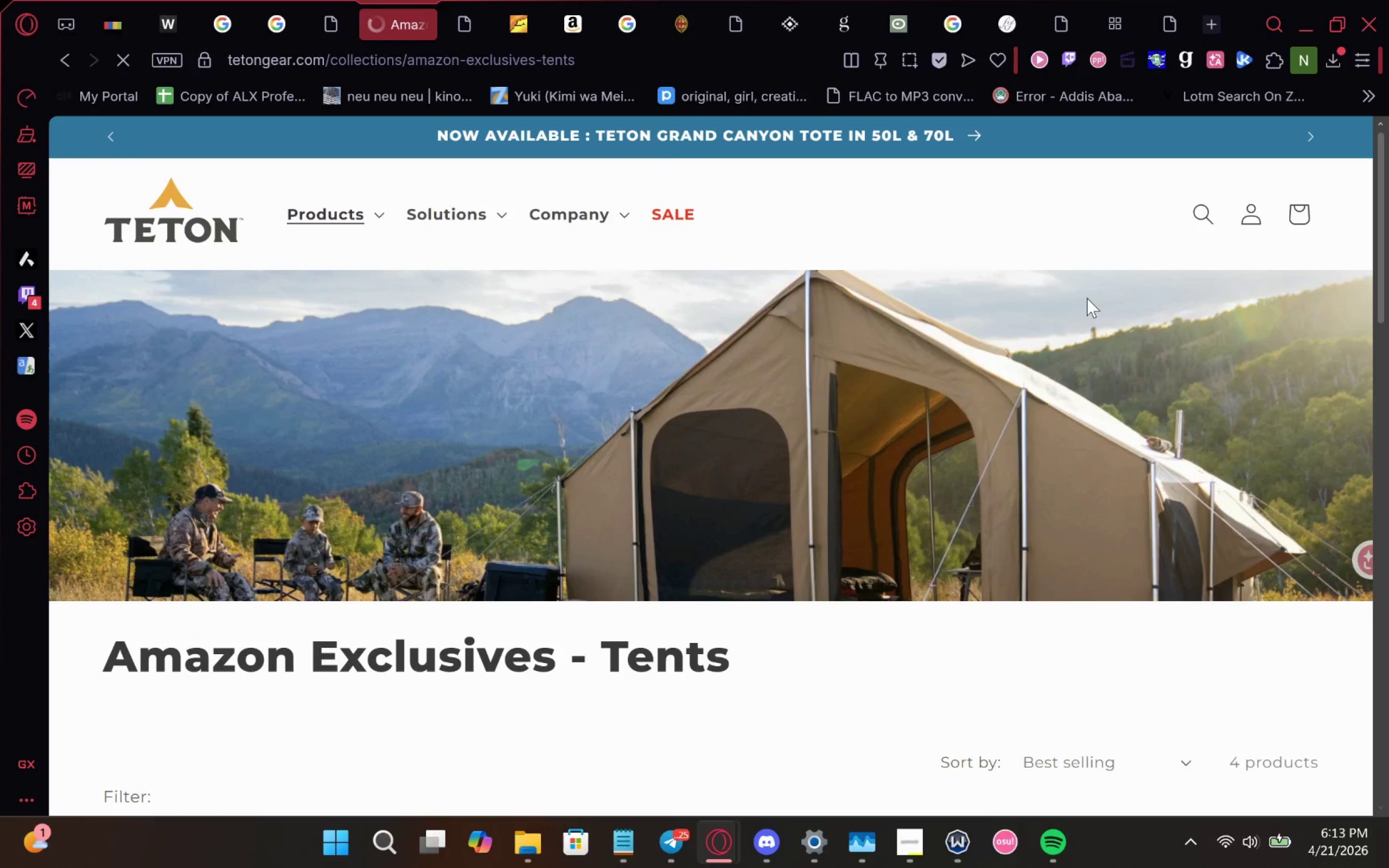 
scroll: coordinate [1062, 311], scroll_direction: down, amount: 2.0
 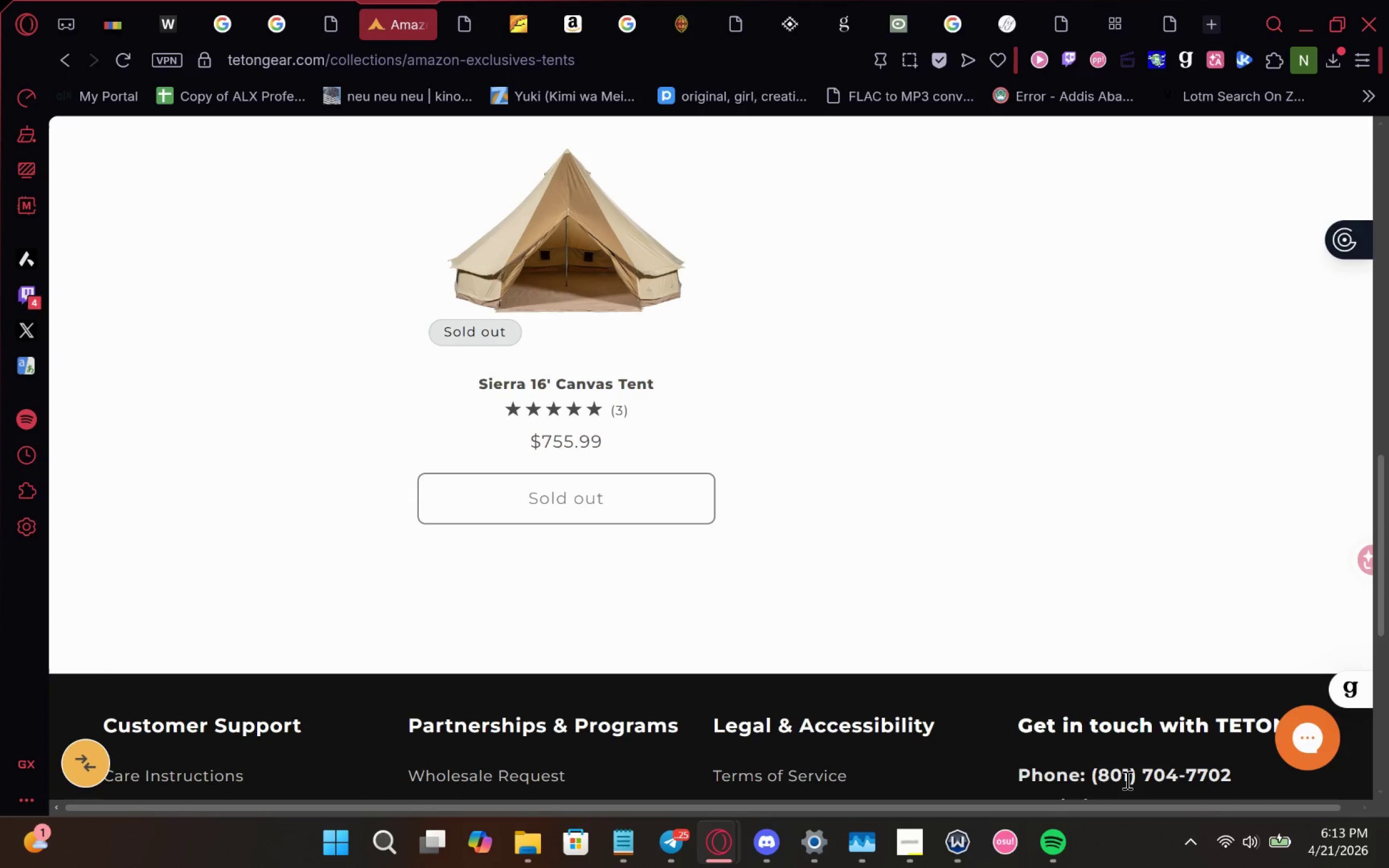 
wait(5.09)
 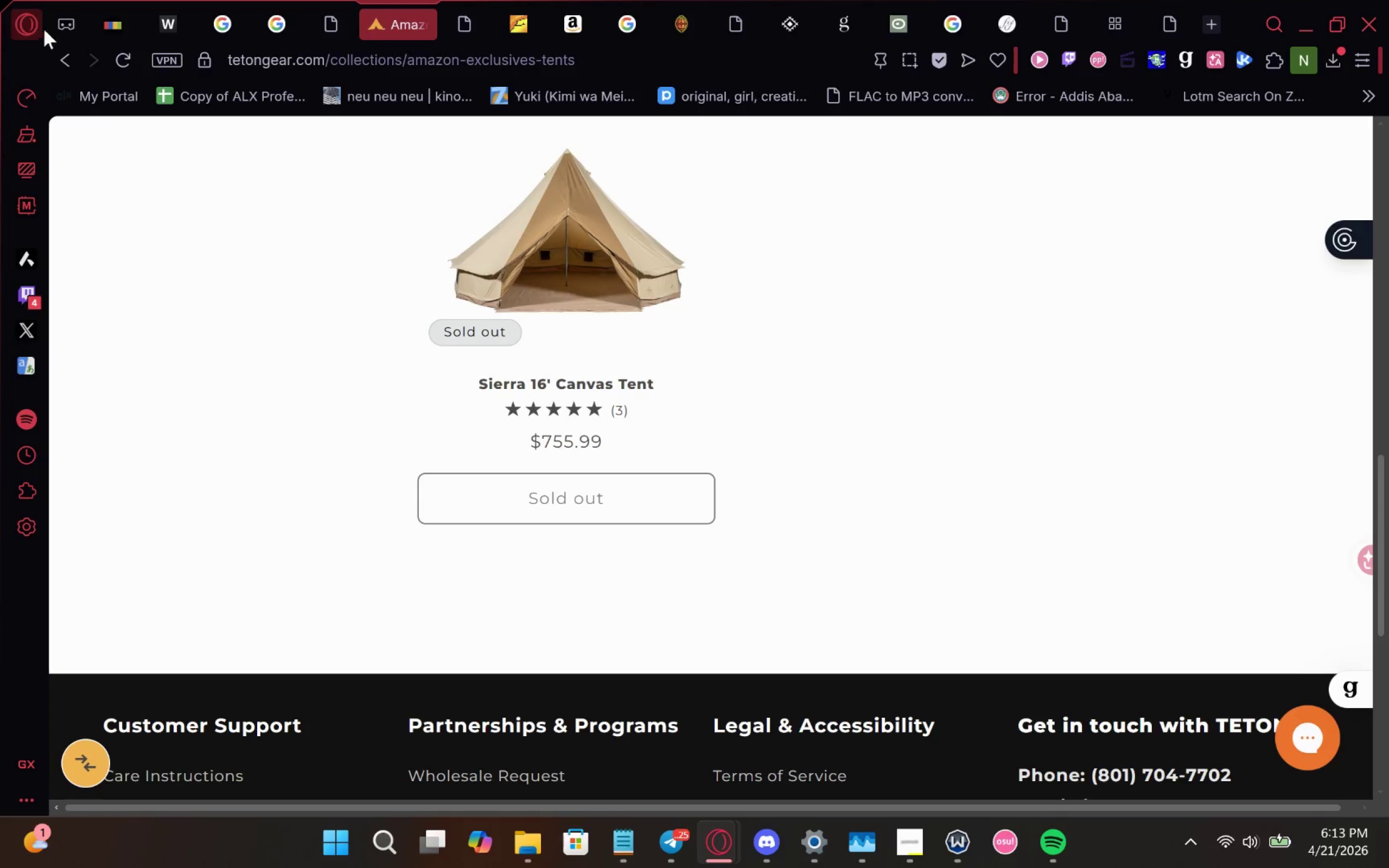 
left_click([101, 0])
 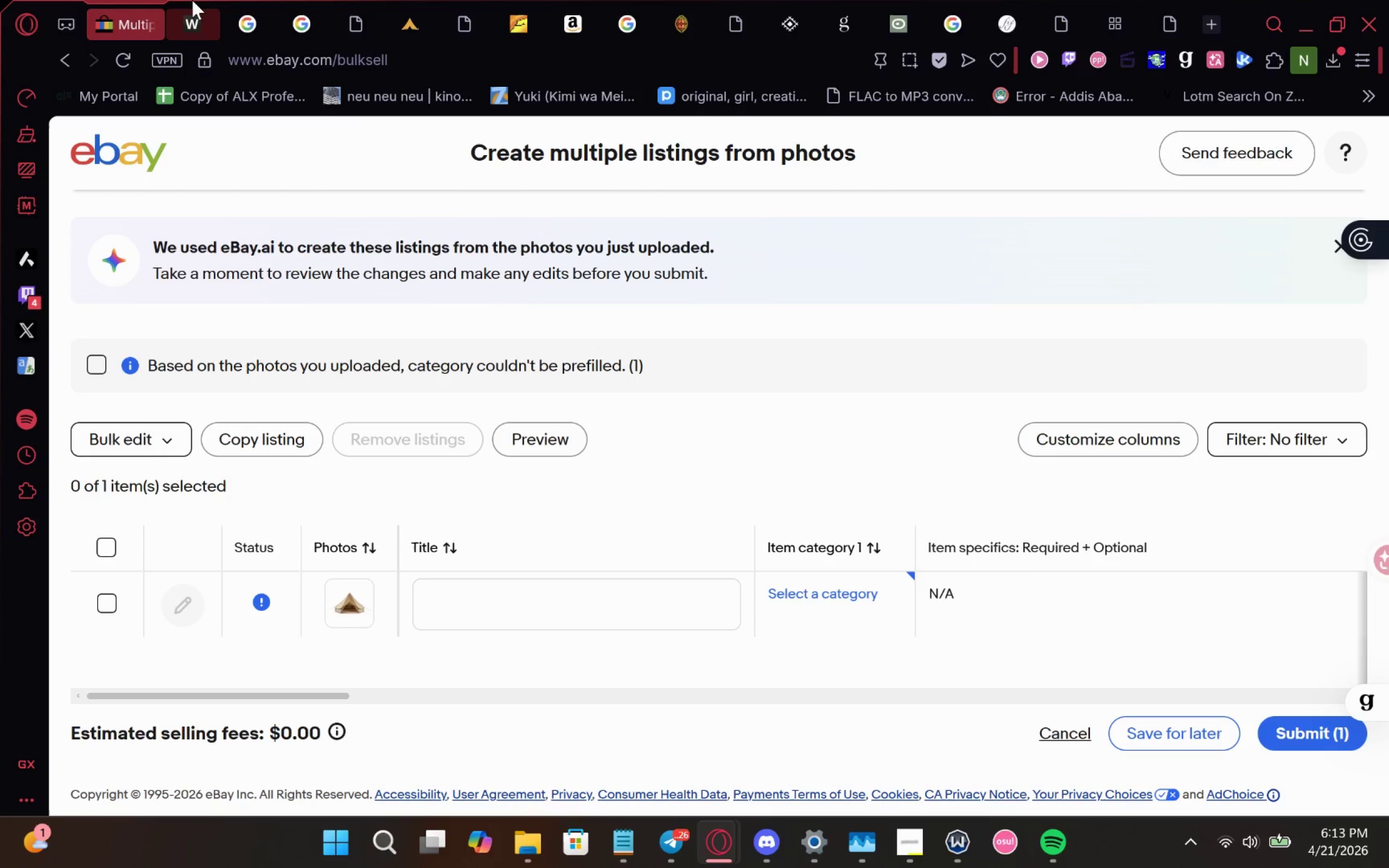 
left_click([193, 0])
 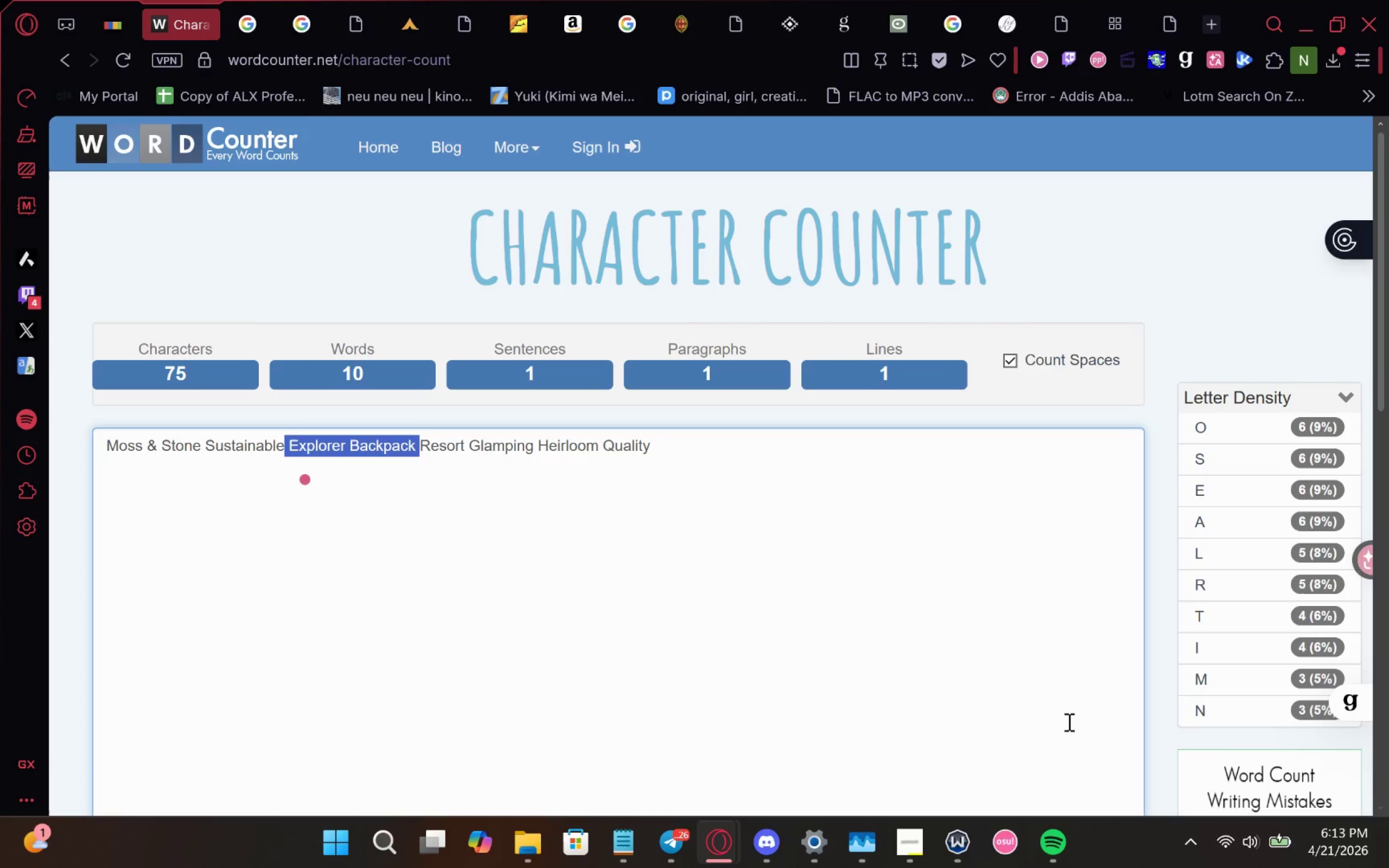 
type( Tent )
 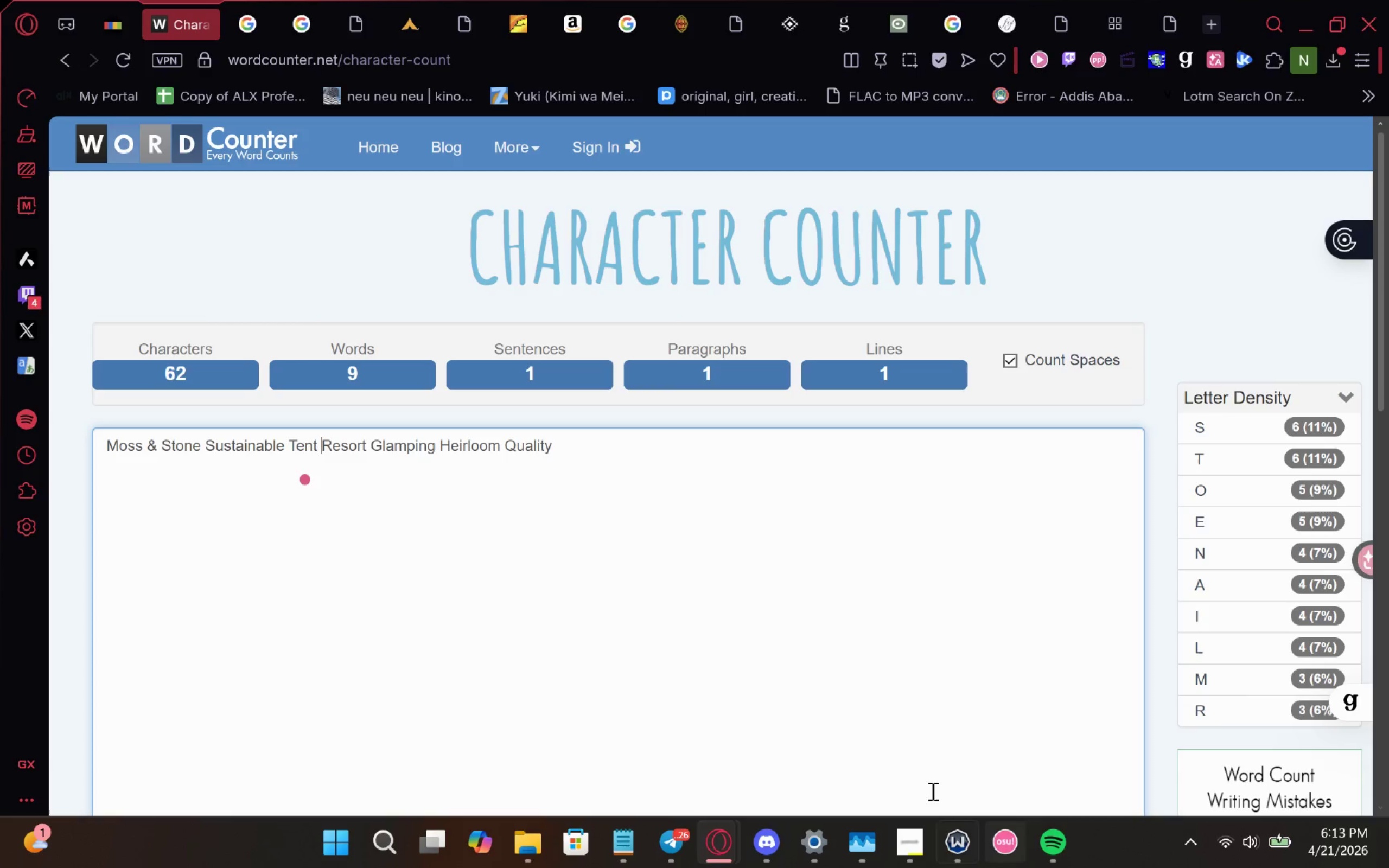 
left_click([911, 867])